 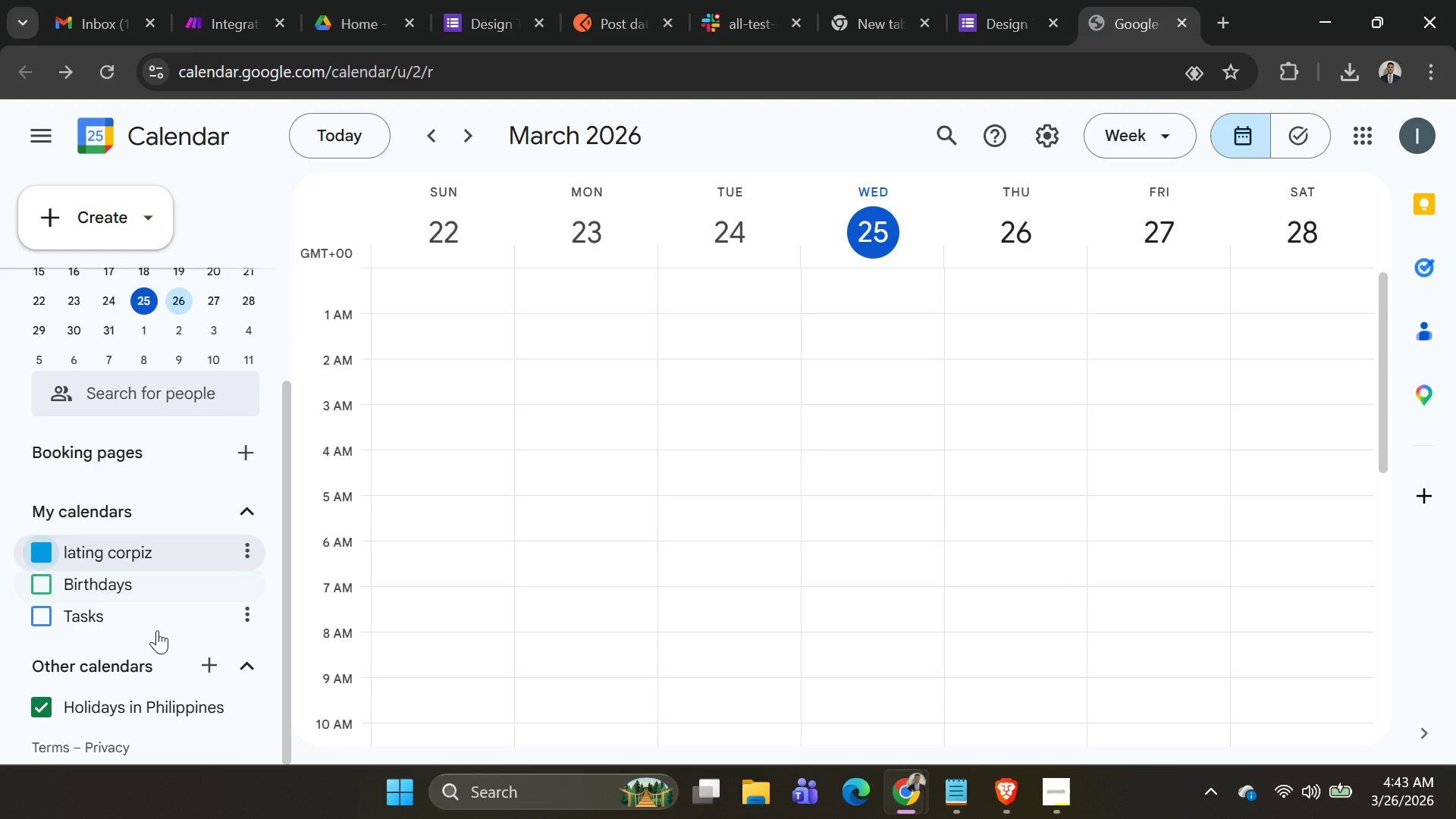 
left_click([215, 661])
 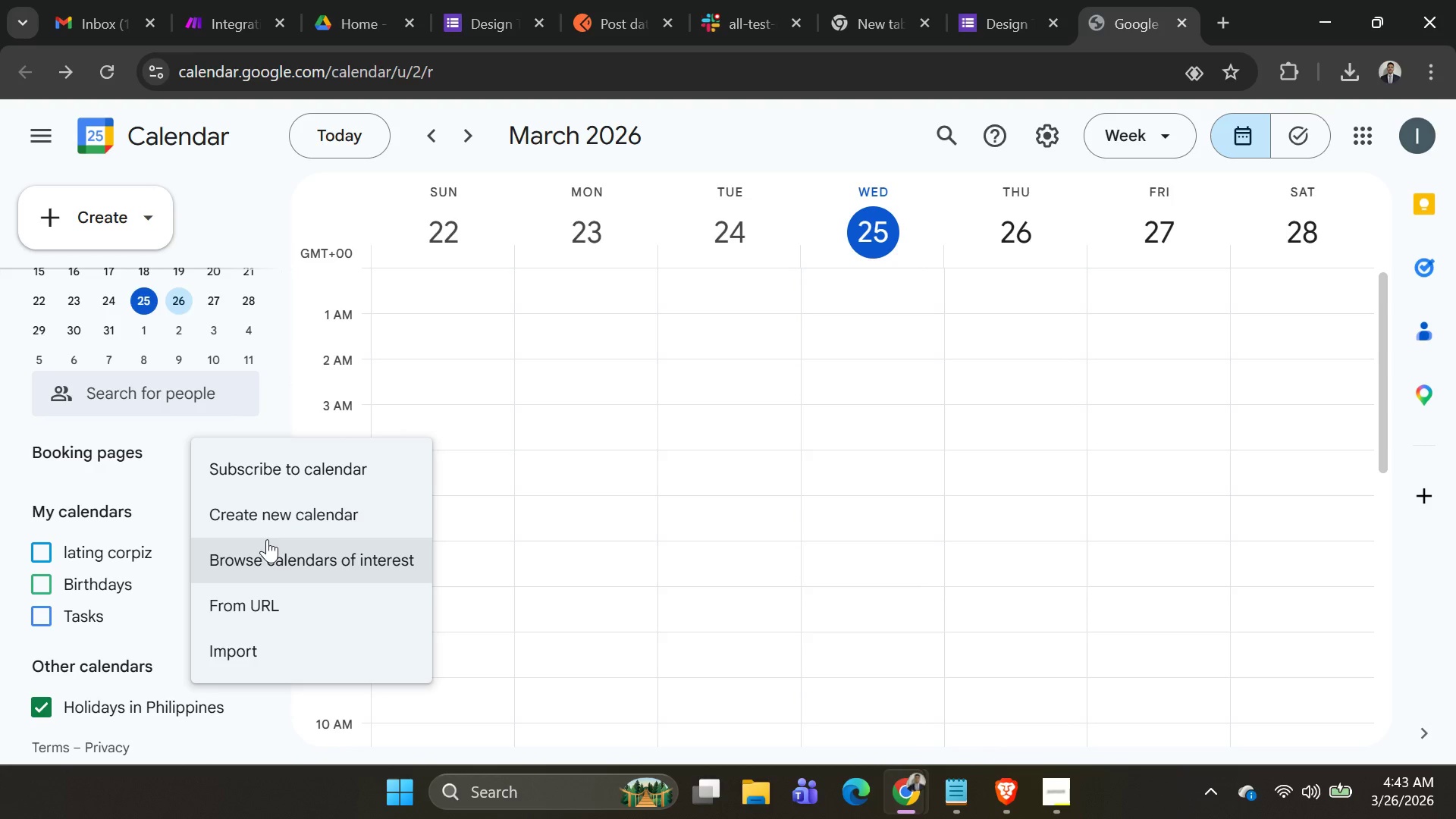 
scroll: coordinate [119, 611], scroll_direction: down, amount: 6.0
 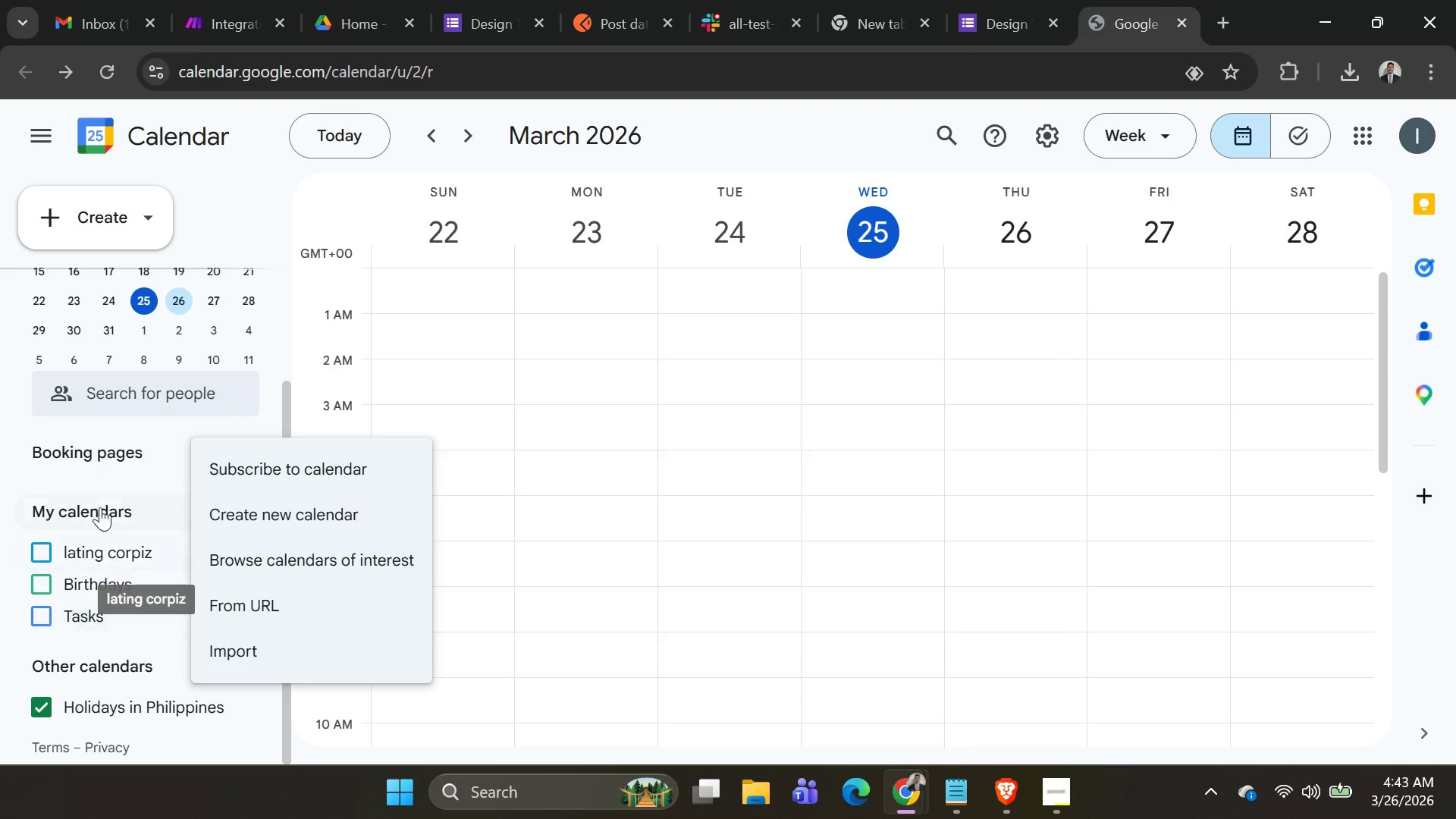 
left_click([108, 468])
 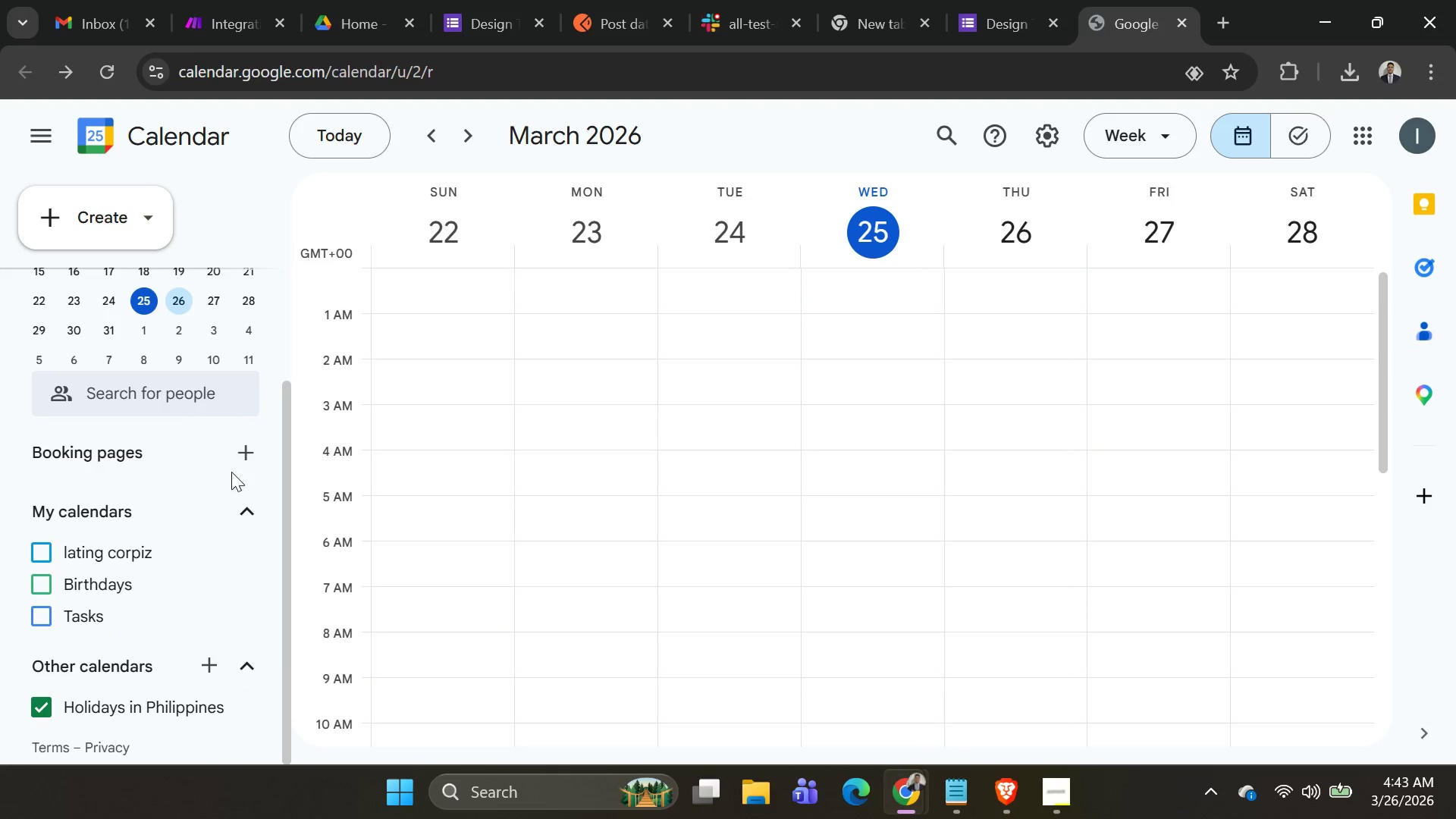 
mouse_move([250, 472])
 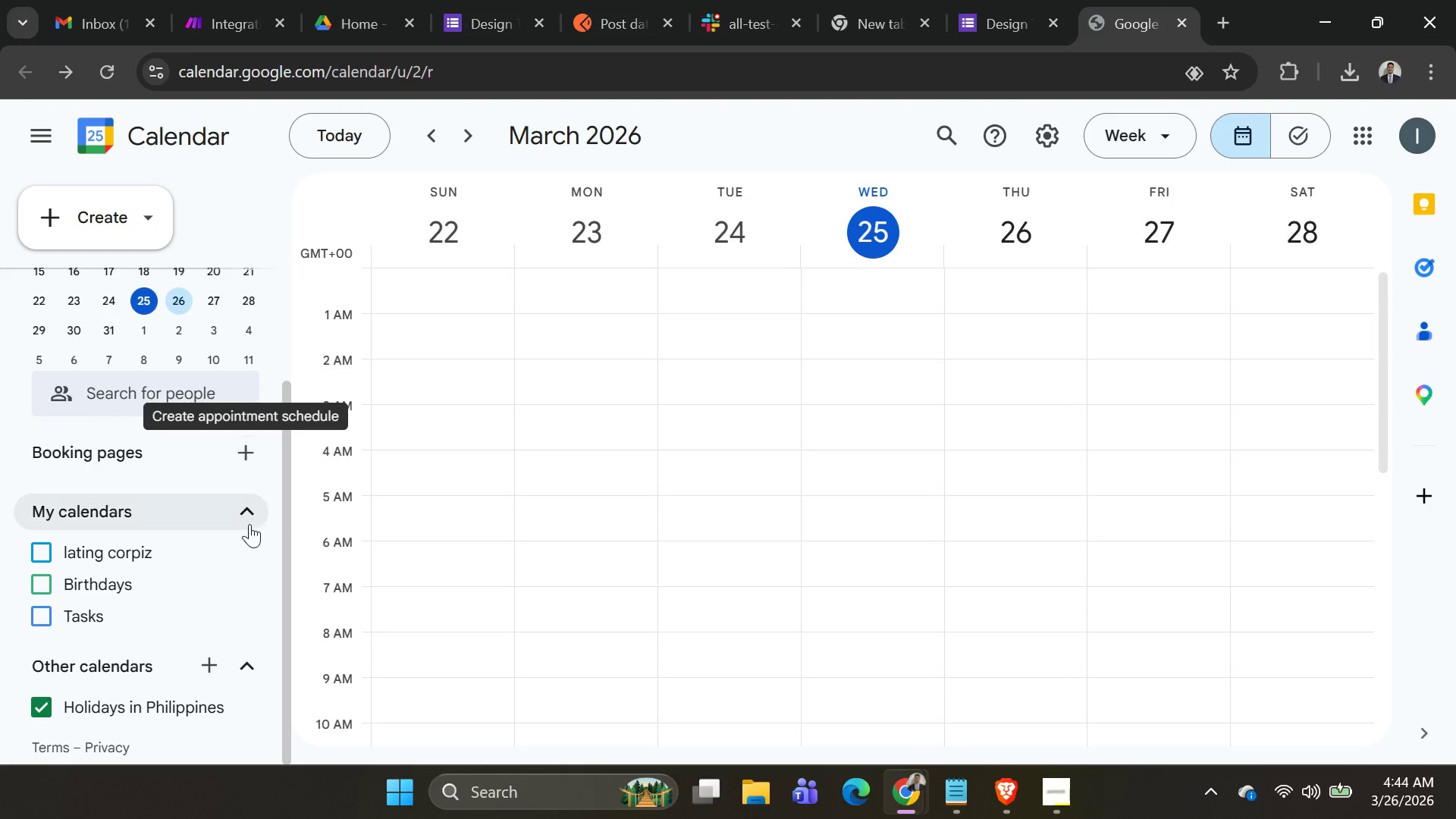 
scroll: coordinate [172, 651], scroll_direction: down, amount: 5.0
 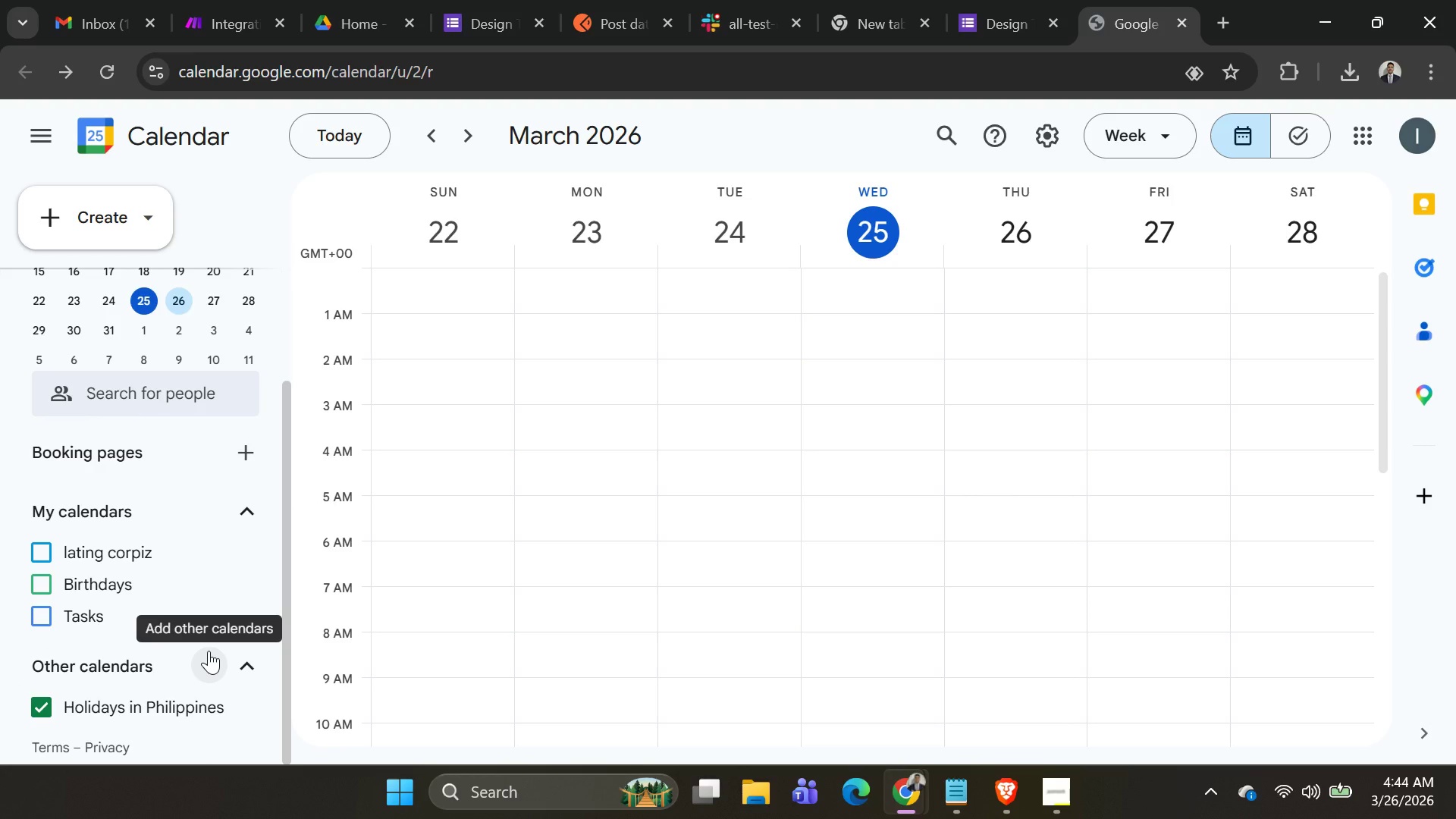 
left_click([209, 651])
 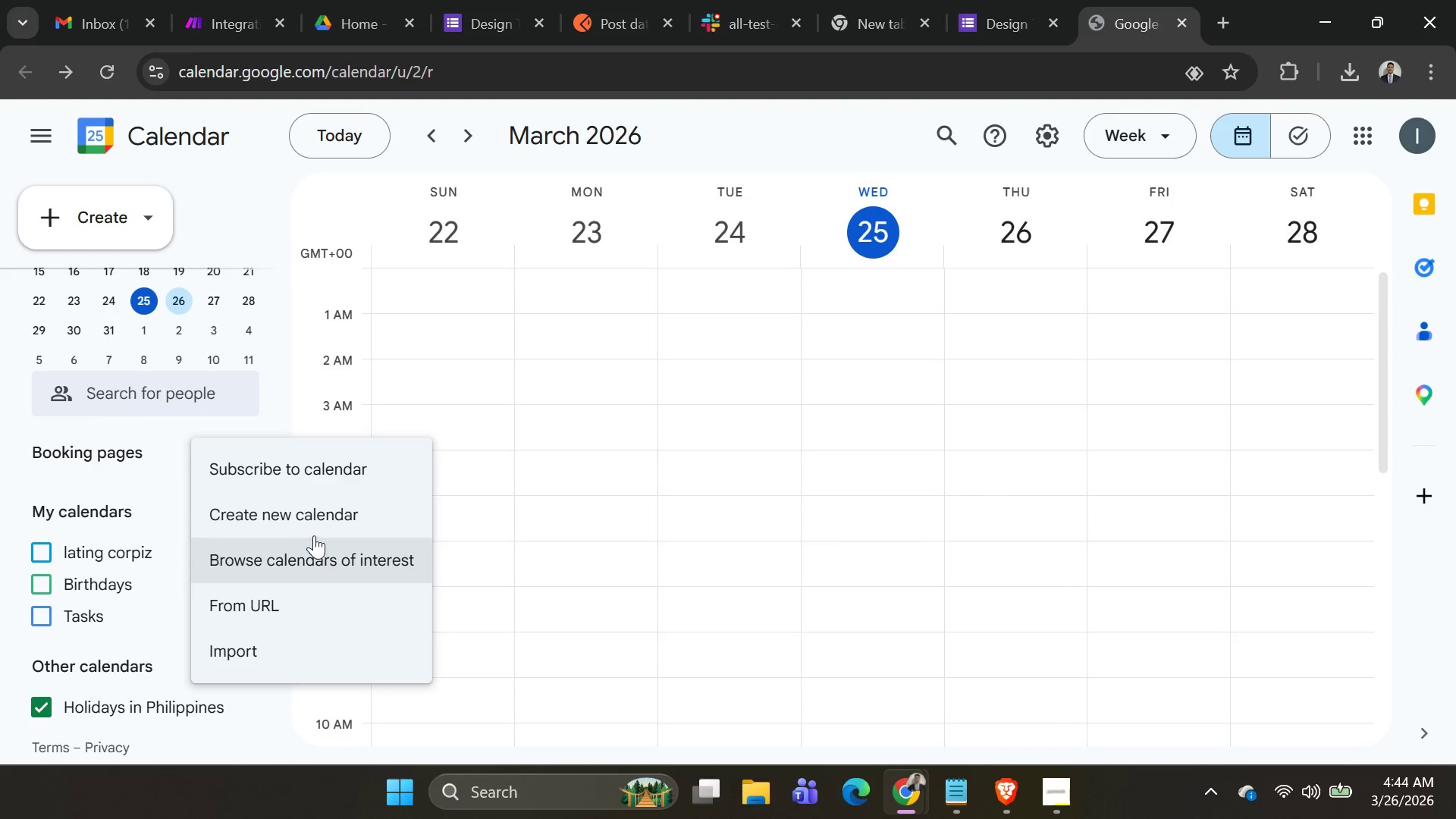 
left_click([315, 523])
 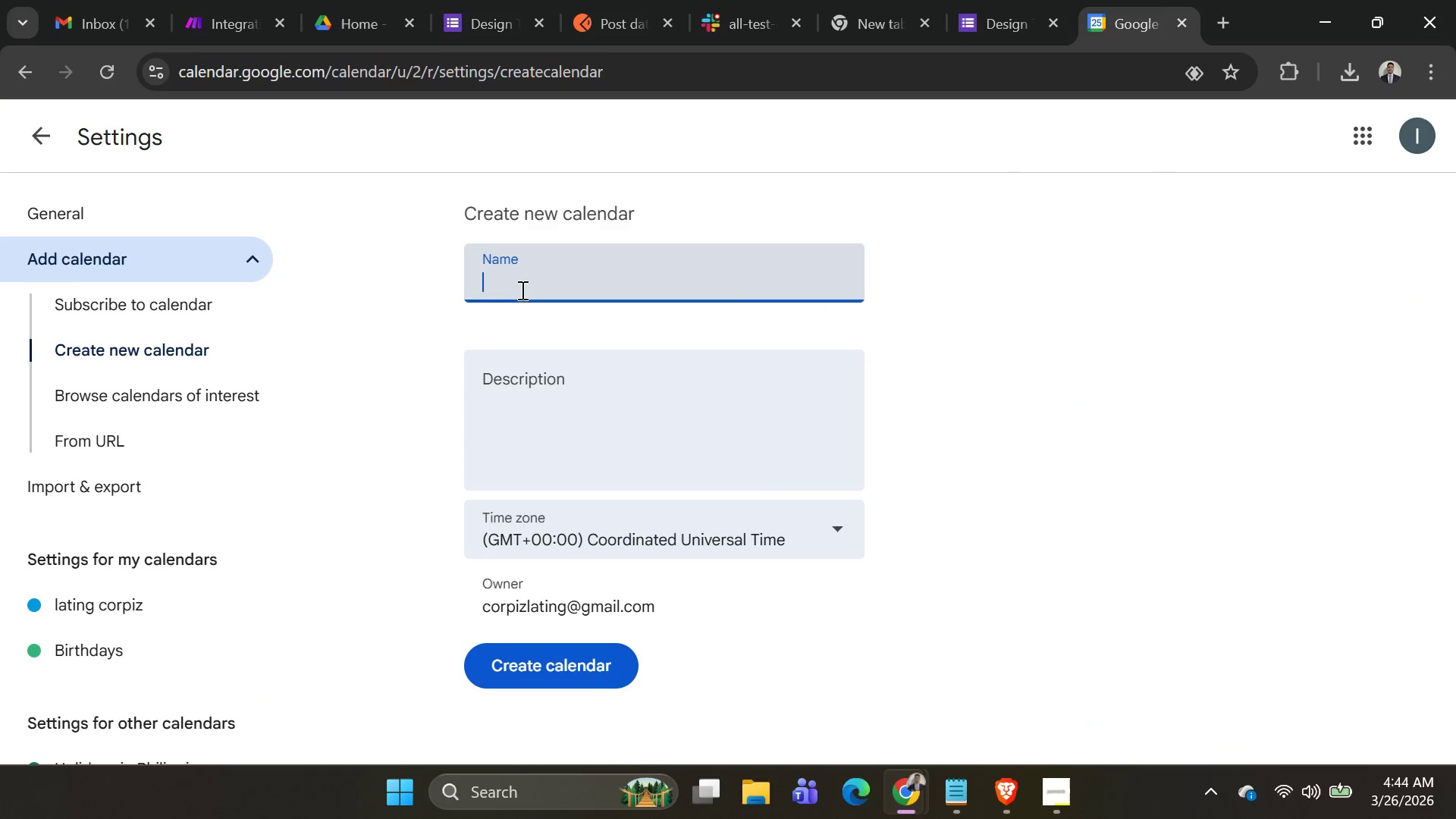 
type(Designed tem)
key(Backspace)
type(amM)
key(Backspace)
type( Meeitin)
key(Backspace)
key(Backspace)
key(Backspace)
key(Backspace)
type(r)
key(Backspace)
type(tng)
key(Backspace)
key(Backspace)
 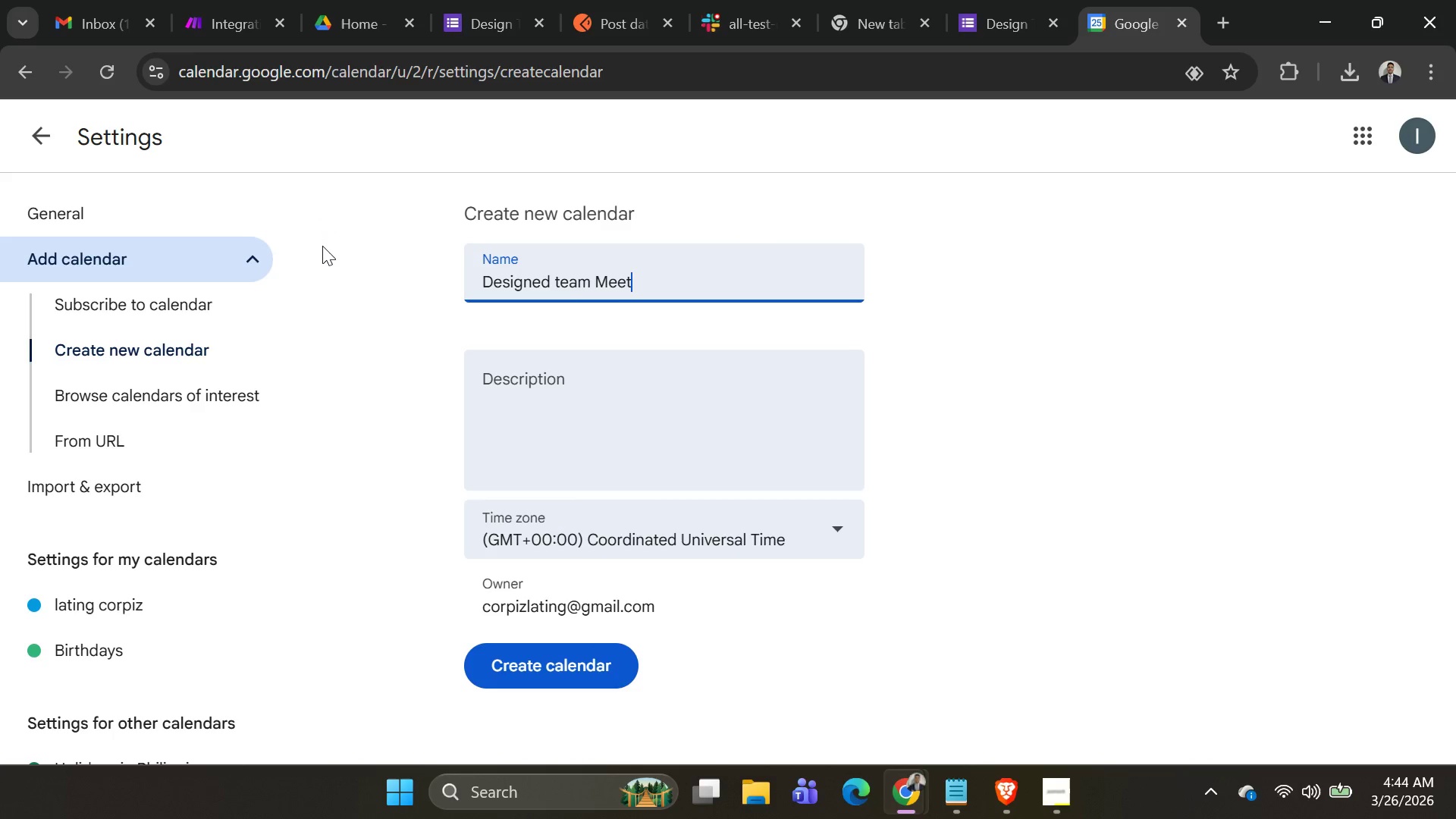 
type(ing even )
key(Backspace)
type(t)
 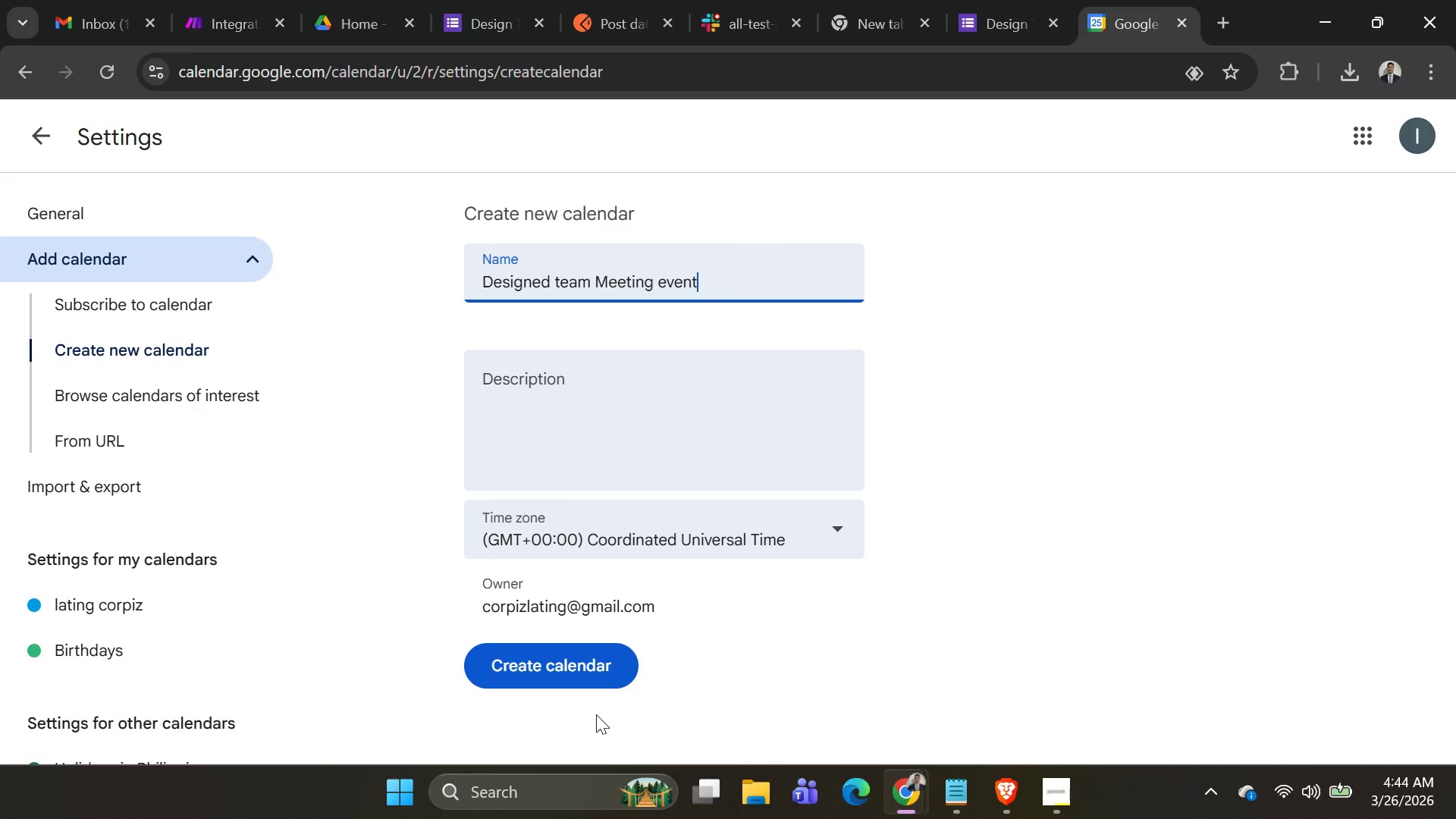 
left_click([548, 668])
 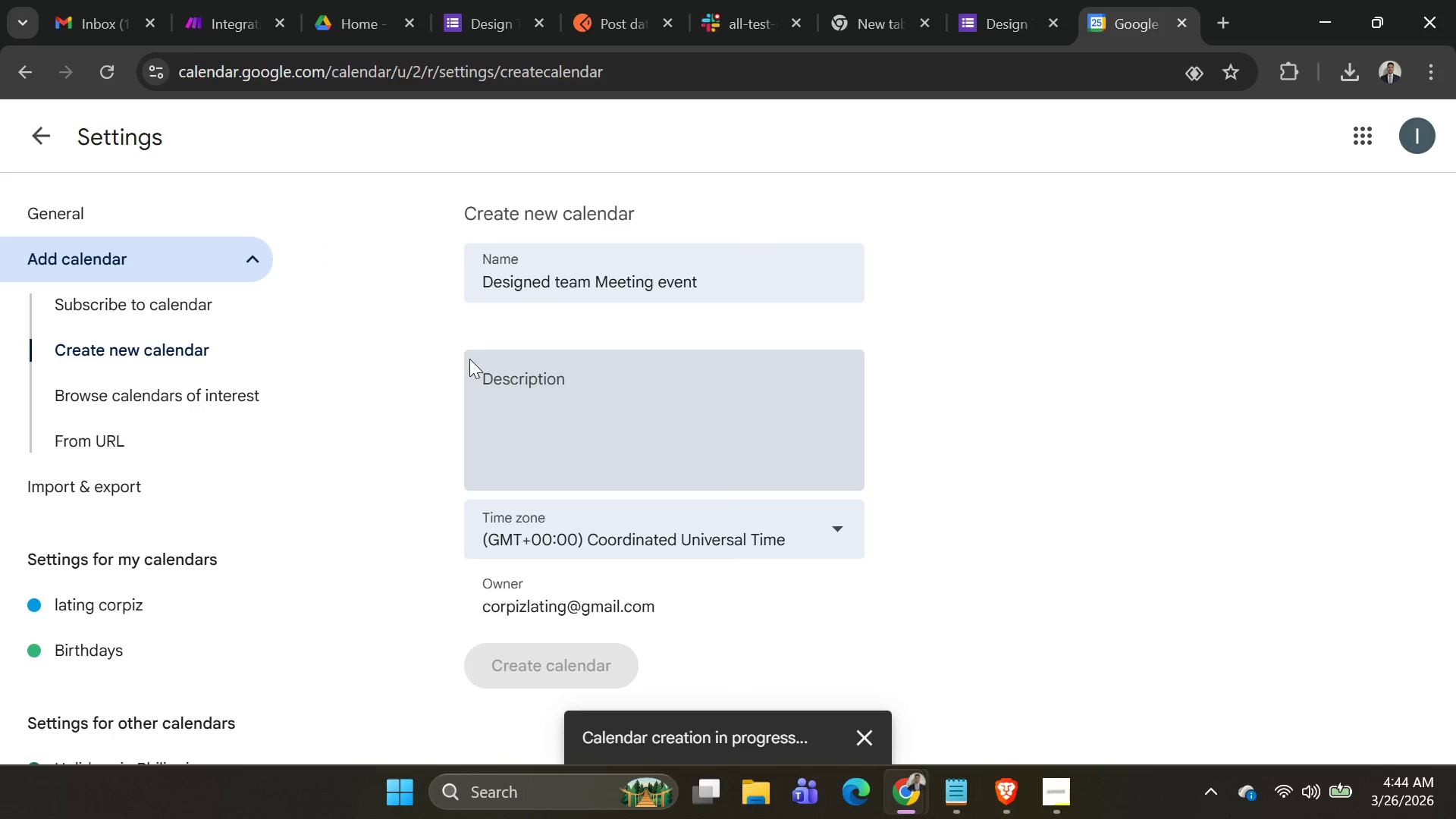 
wait(8.69)
 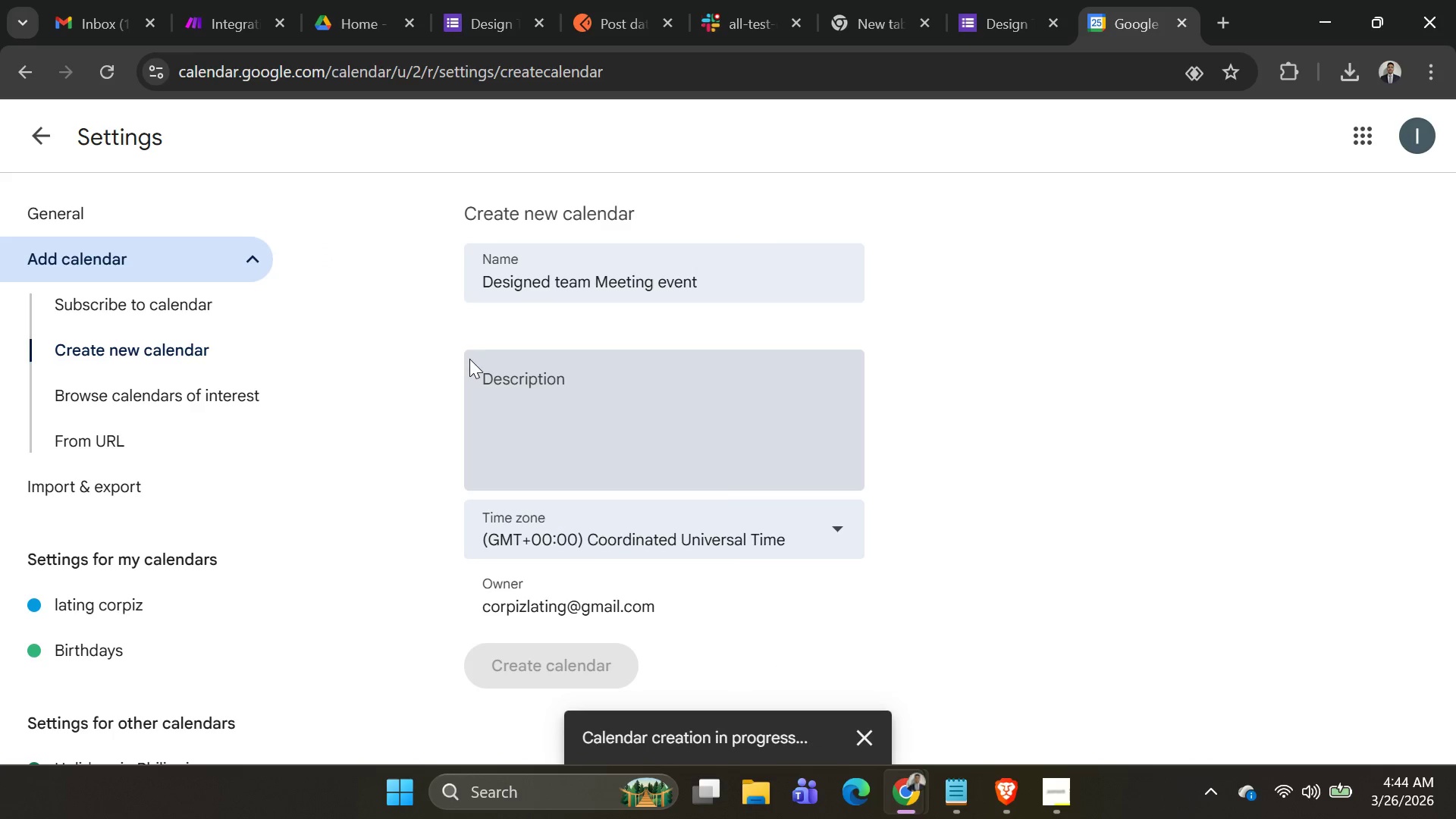 
left_click([46, 142])
 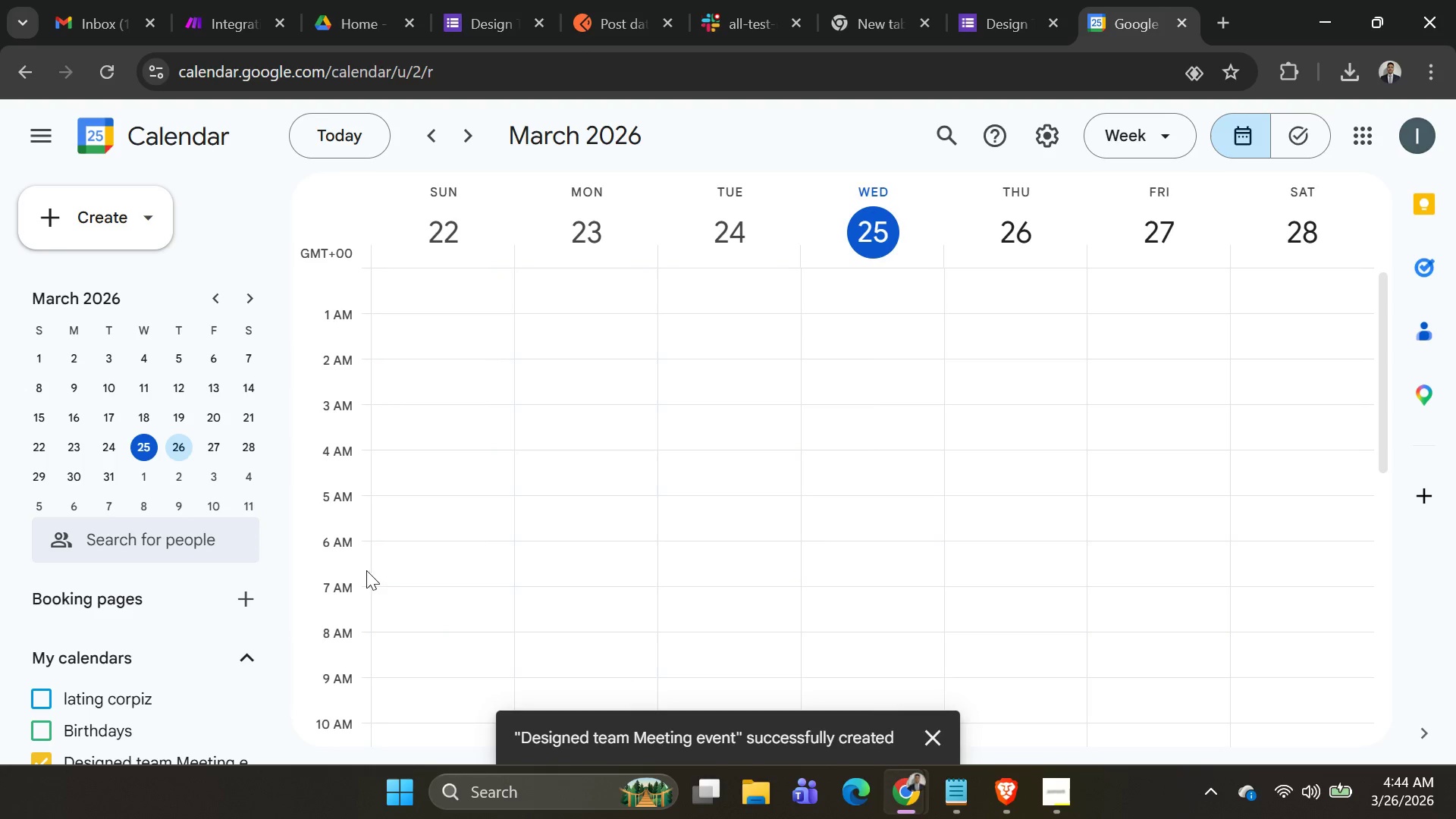 
scroll: coordinate [124, 629], scroll_direction: down, amount: 5.0
 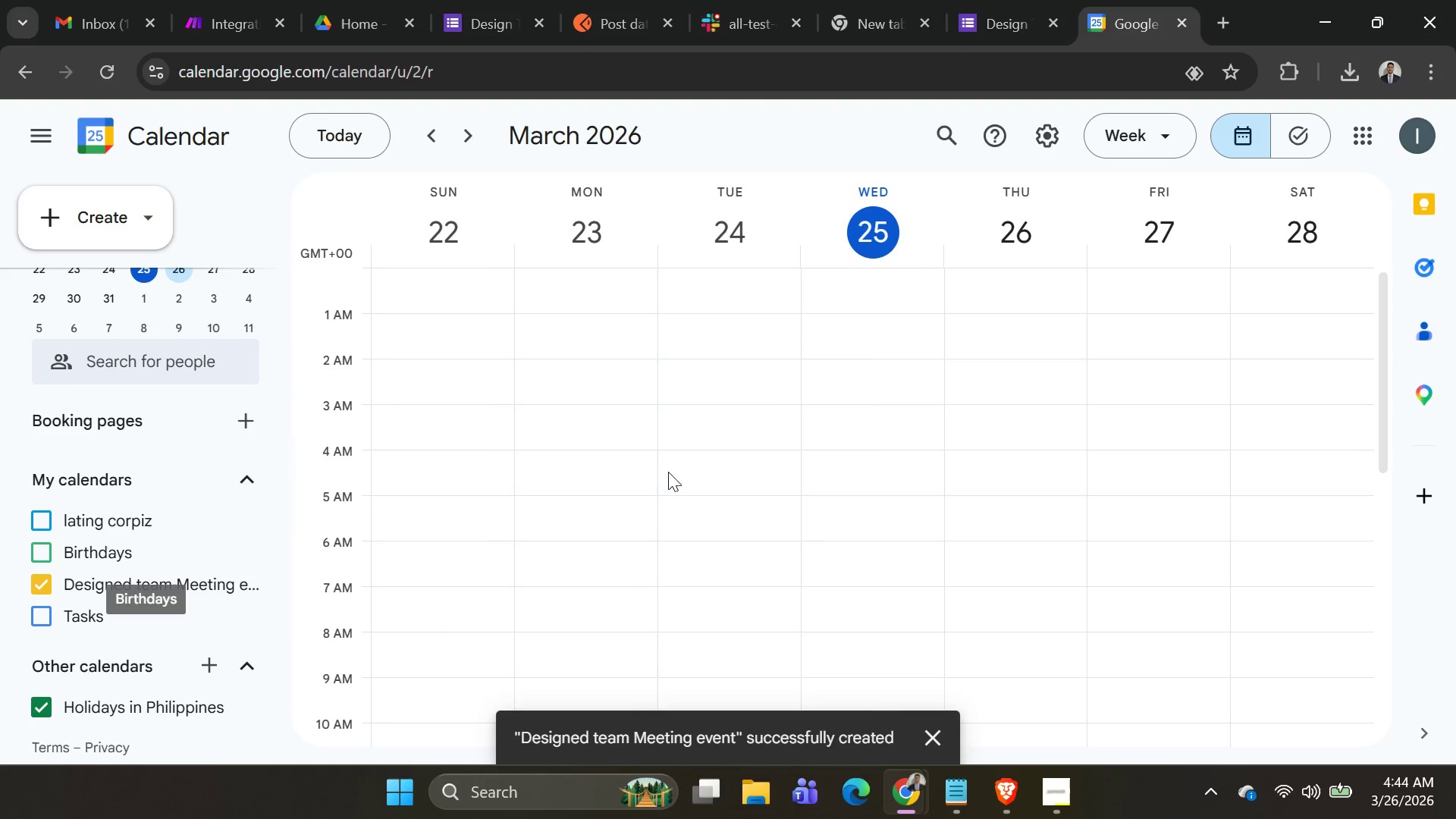 
scroll: coordinate [739, 428], scroll_direction: up, amount: 6.0
 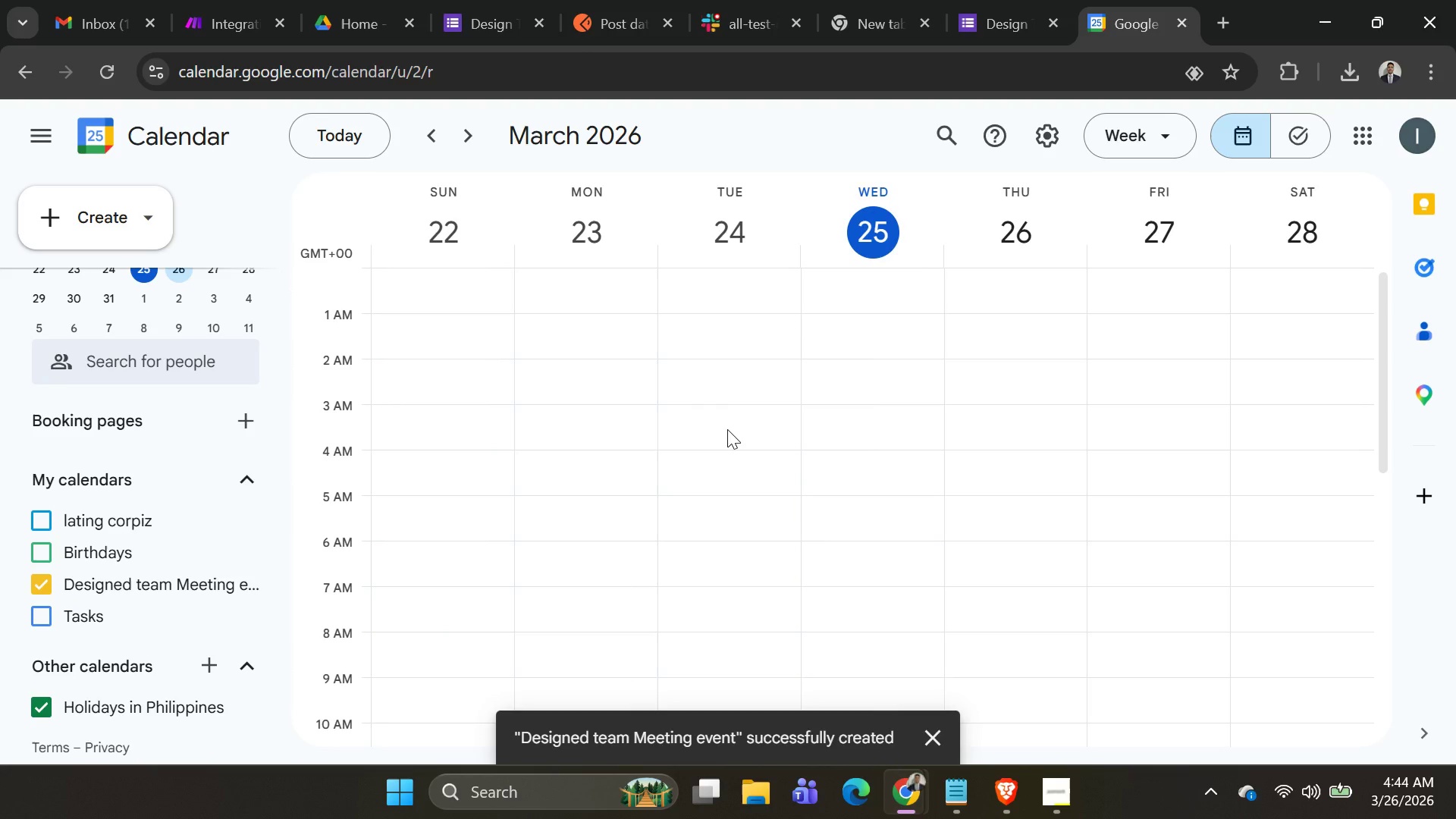 
key(Alt+AltLeft)
 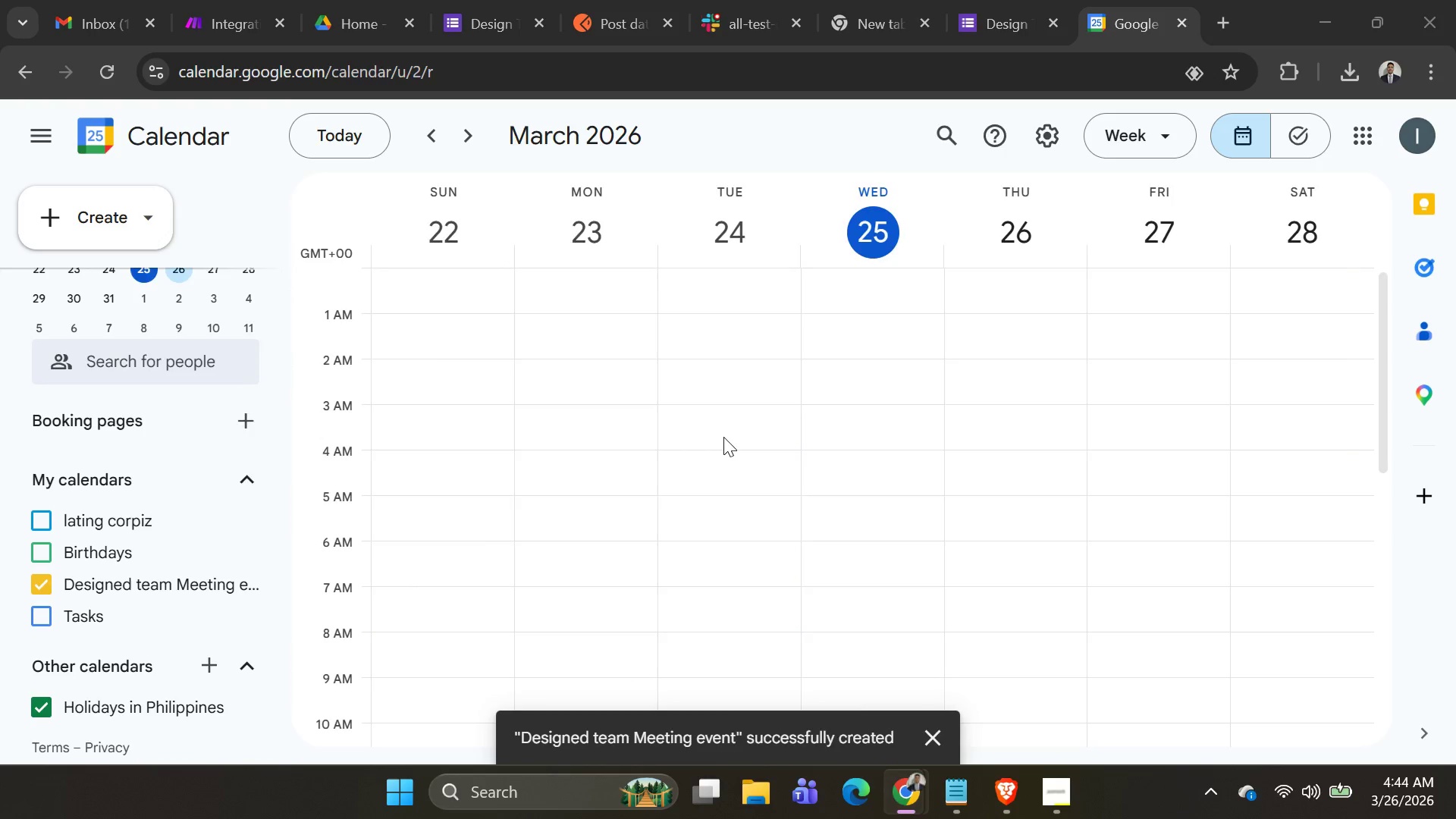 
key(Alt+Tab)